 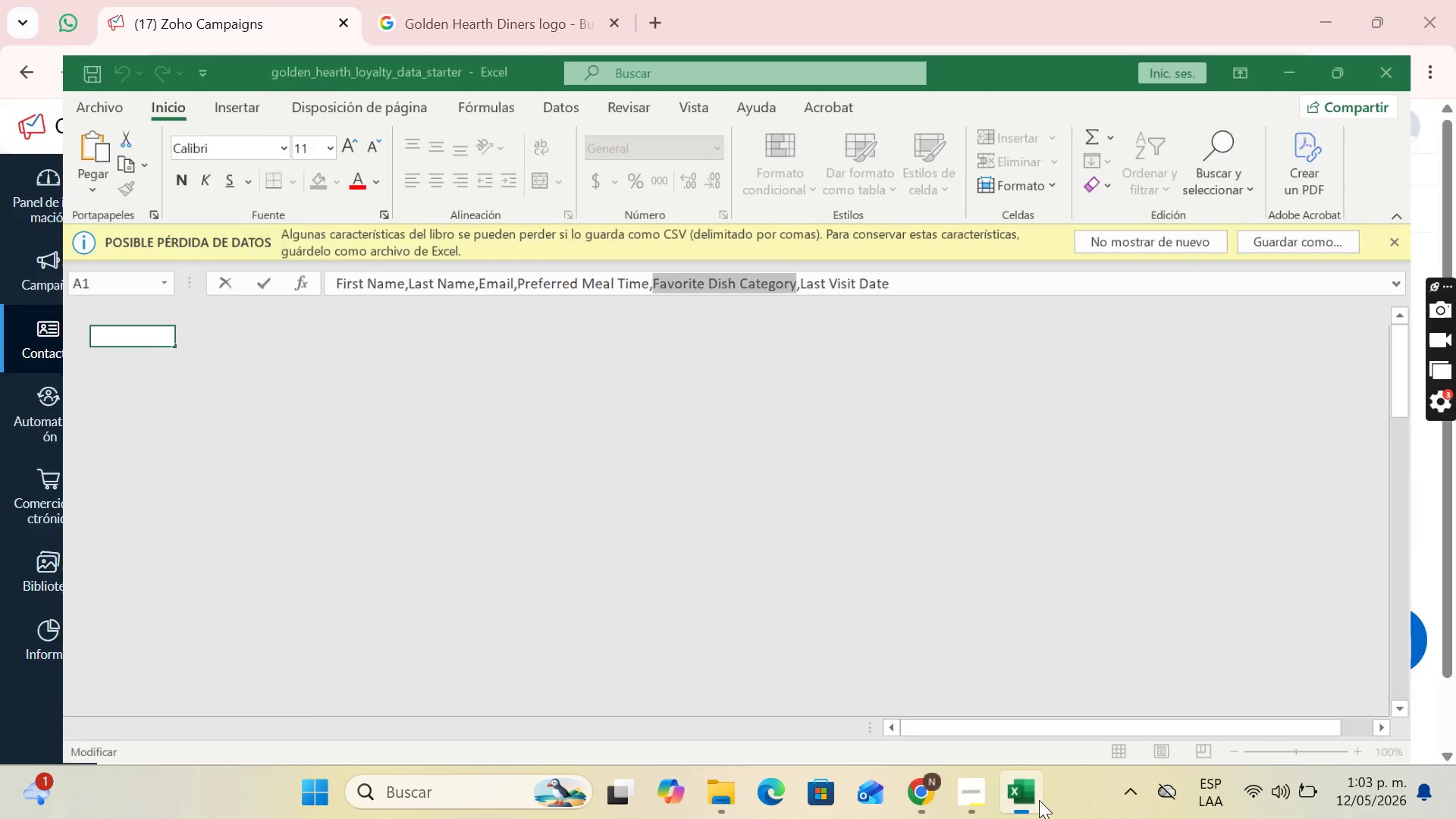 
left_click([609, 293])
 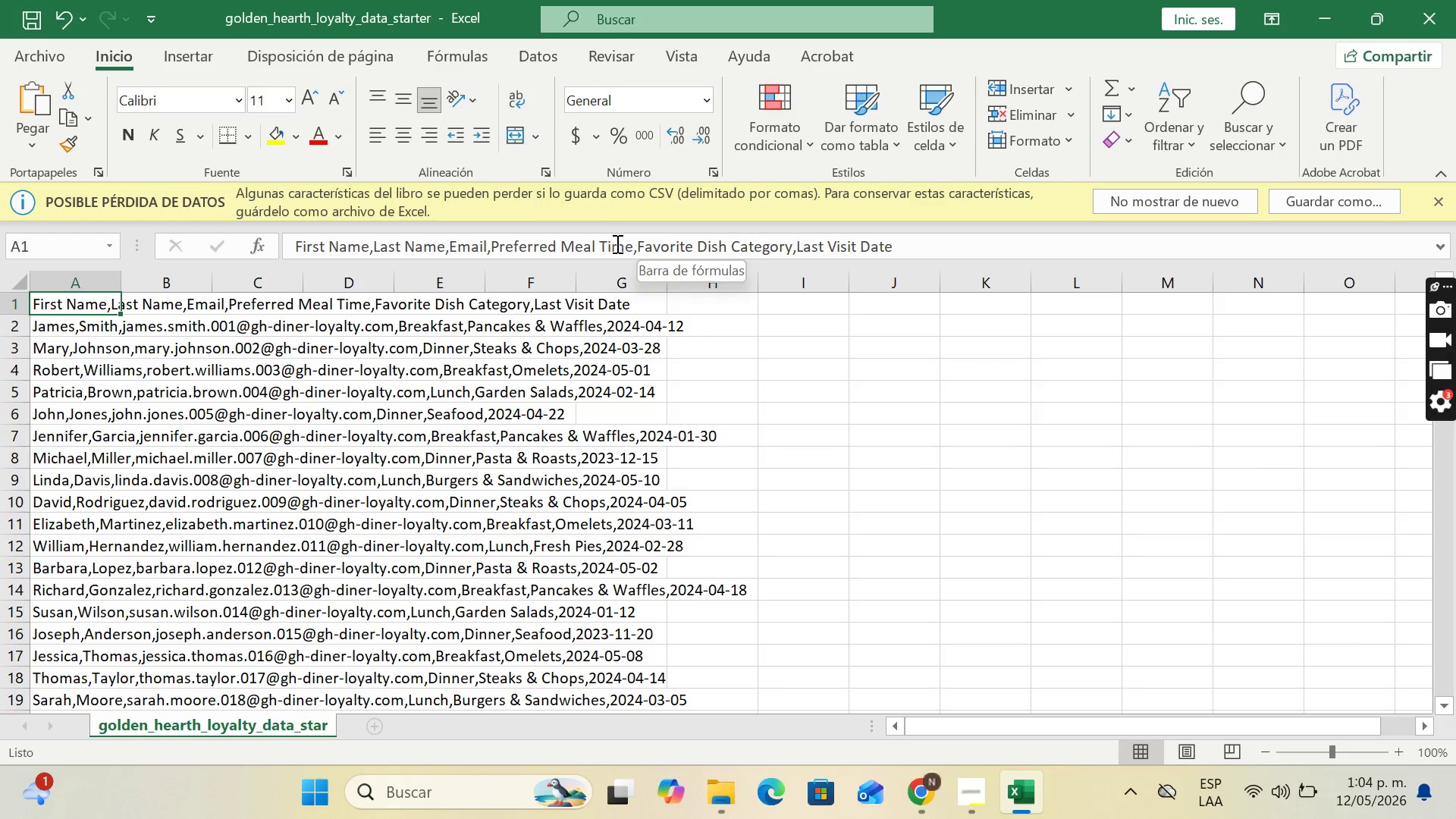 
left_click([1345, 2])
 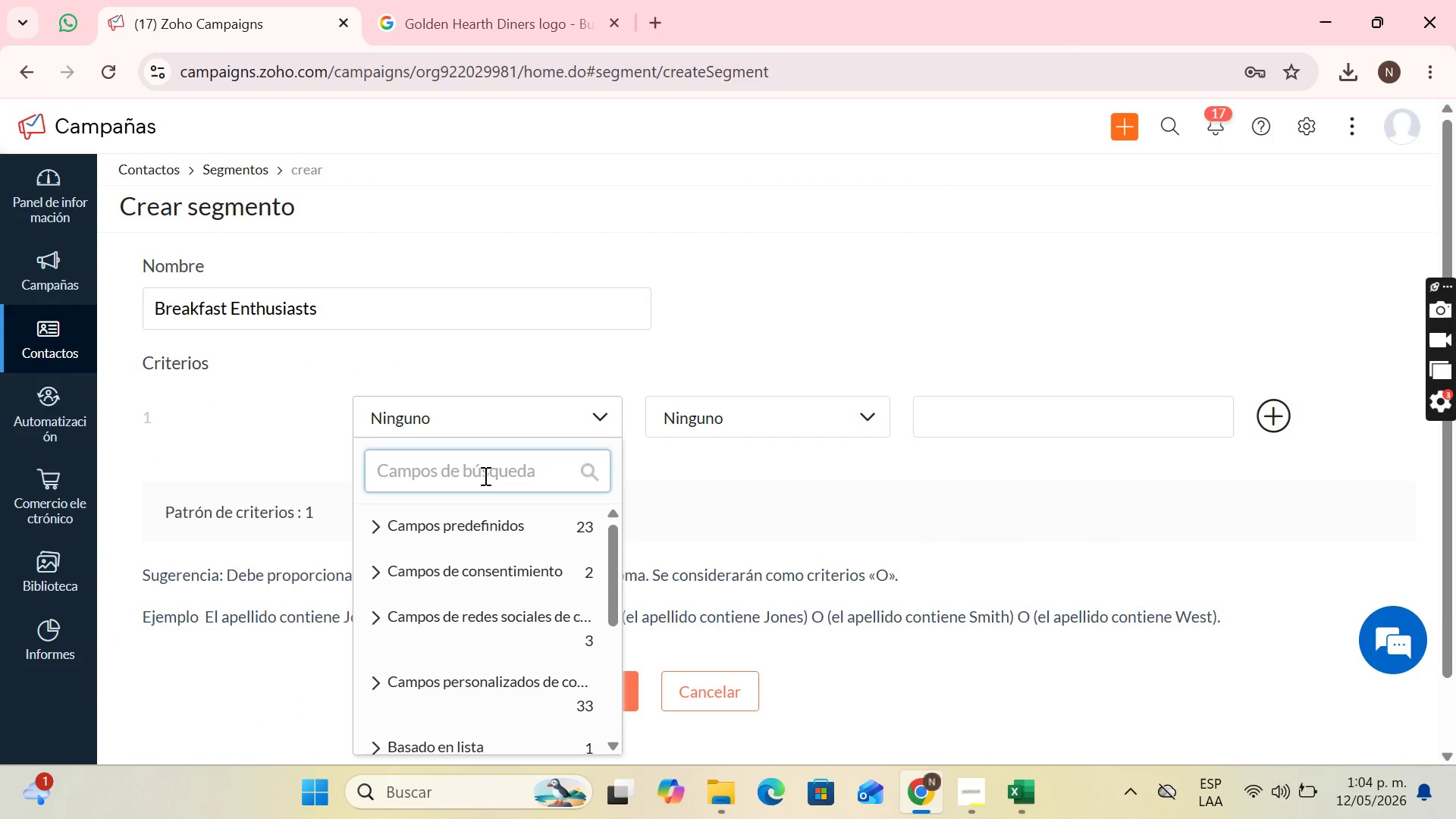 
type(prefe)
 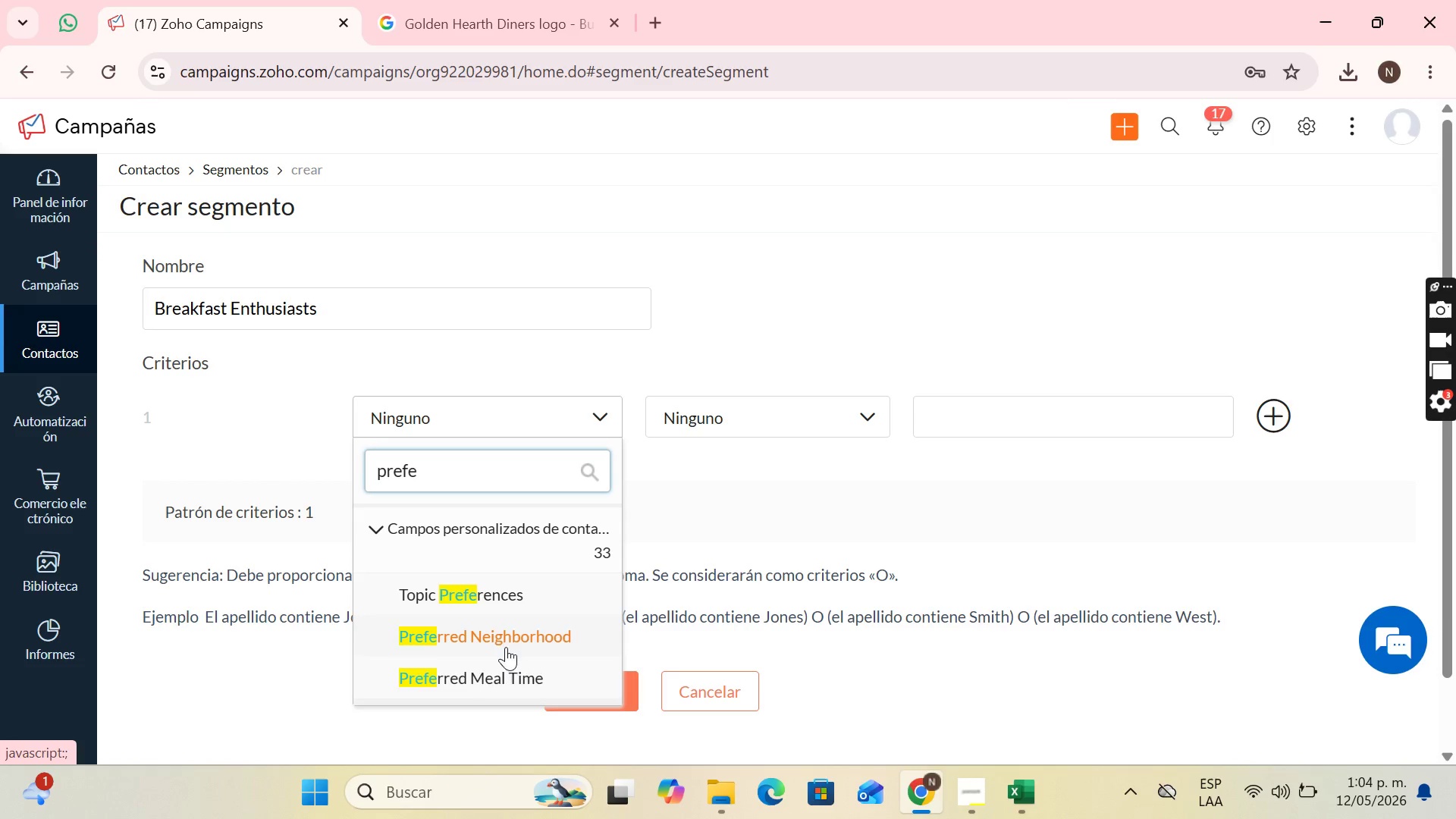 
left_click([486, 669])
 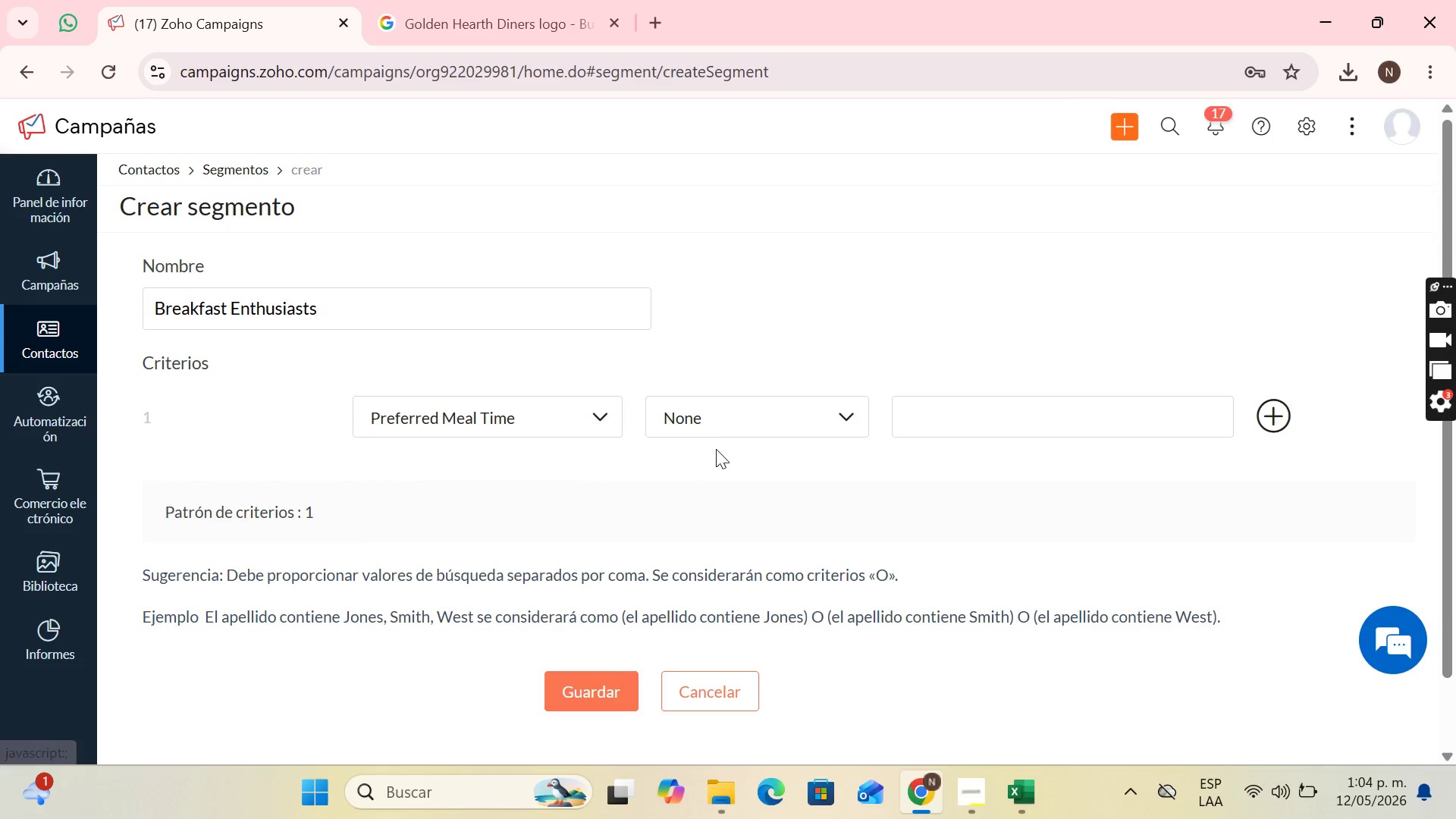 
left_click([743, 425])
 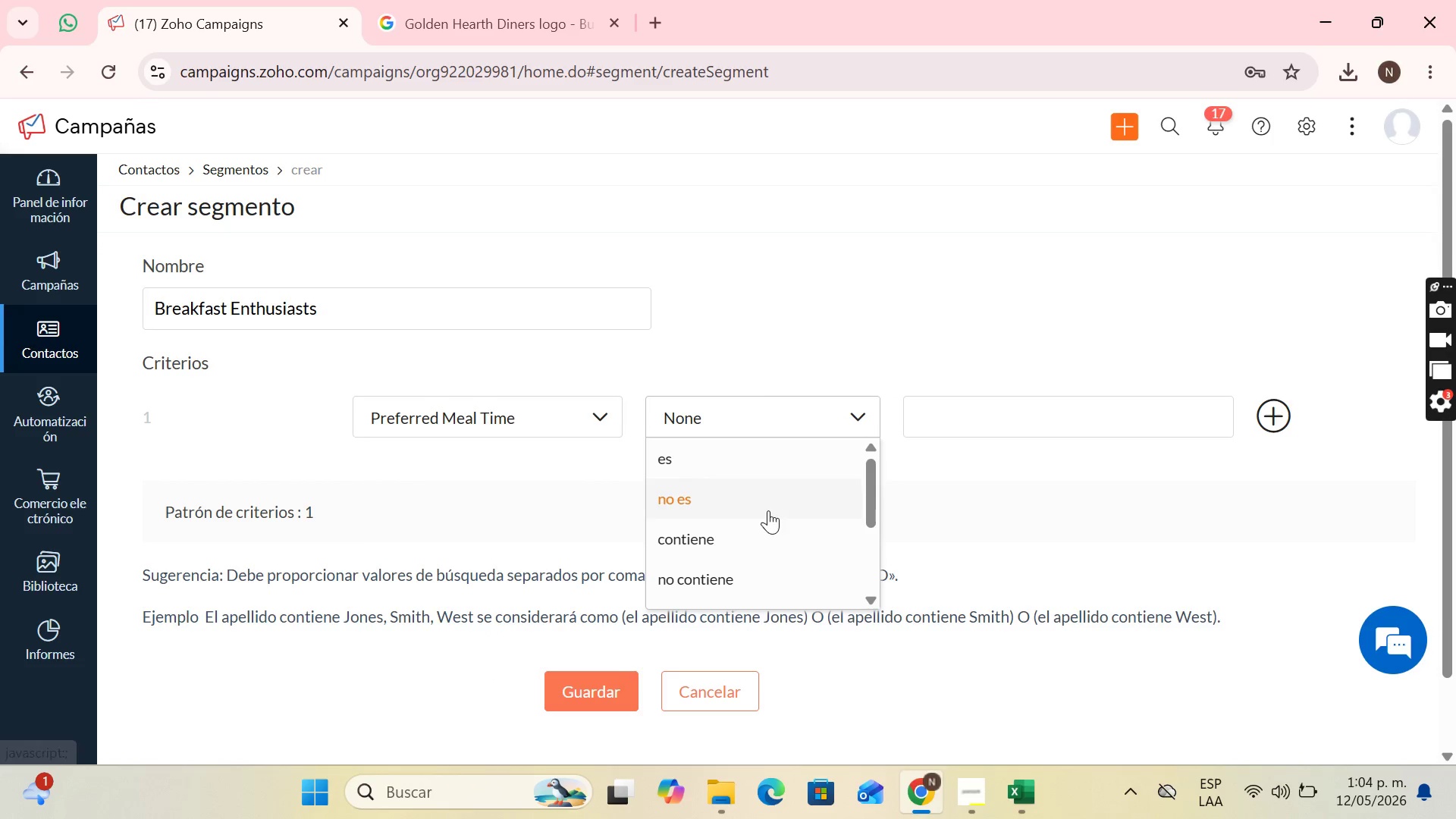 
scroll: coordinate [783, 512], scroll_direction: none, amount: 0.0
 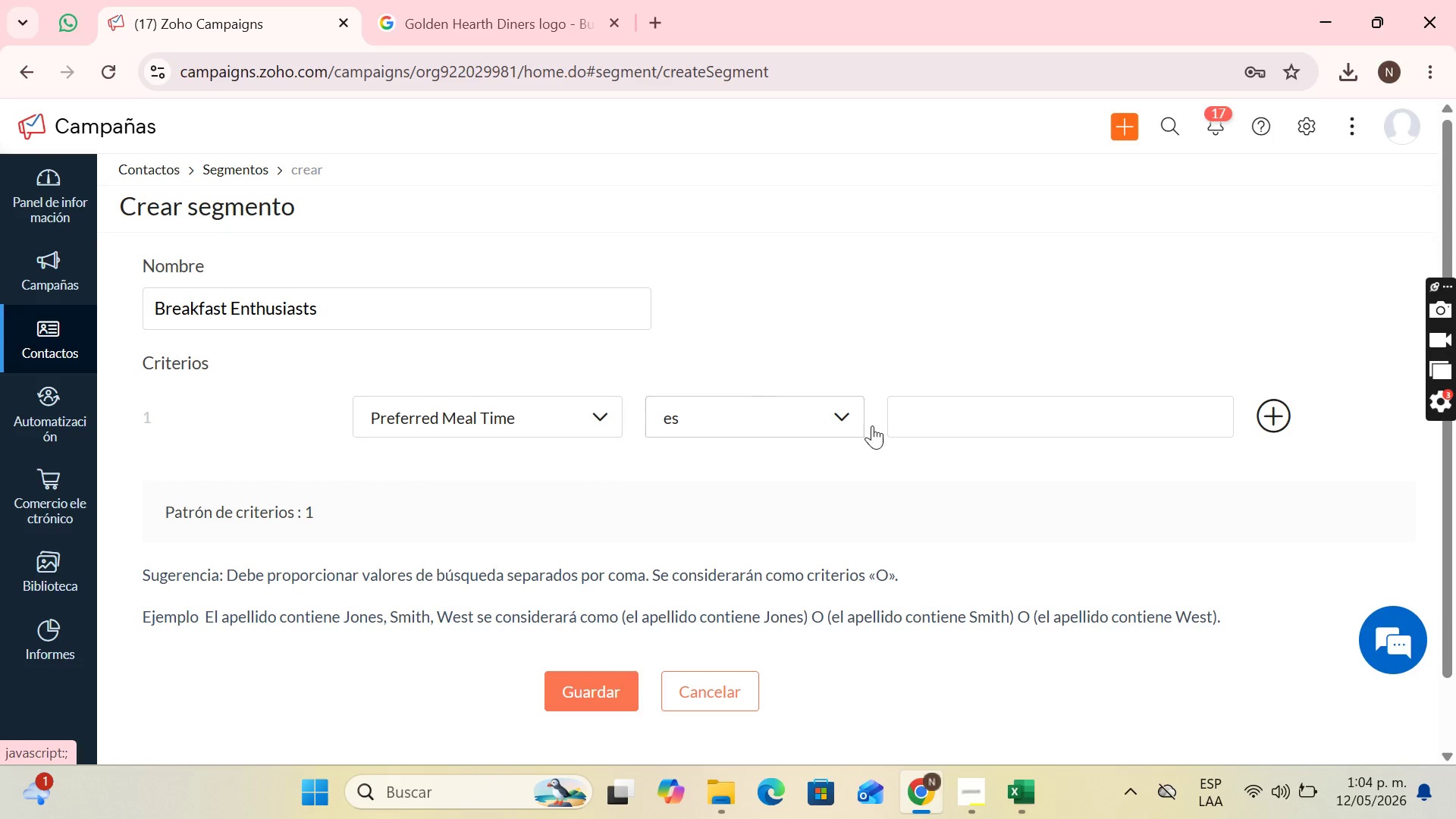 
double_click([1043, 415])
 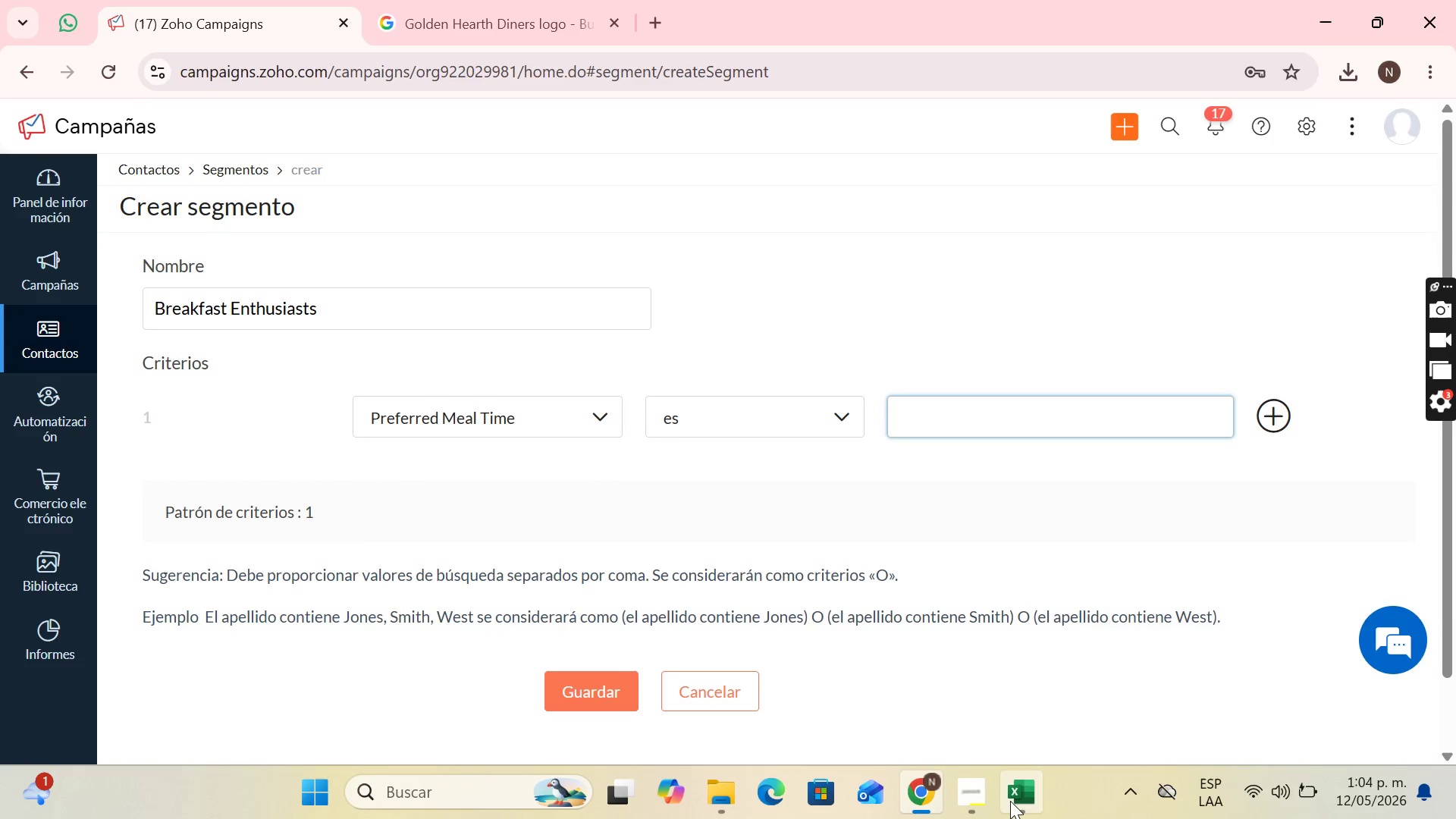 
left_click([1013, 792])
 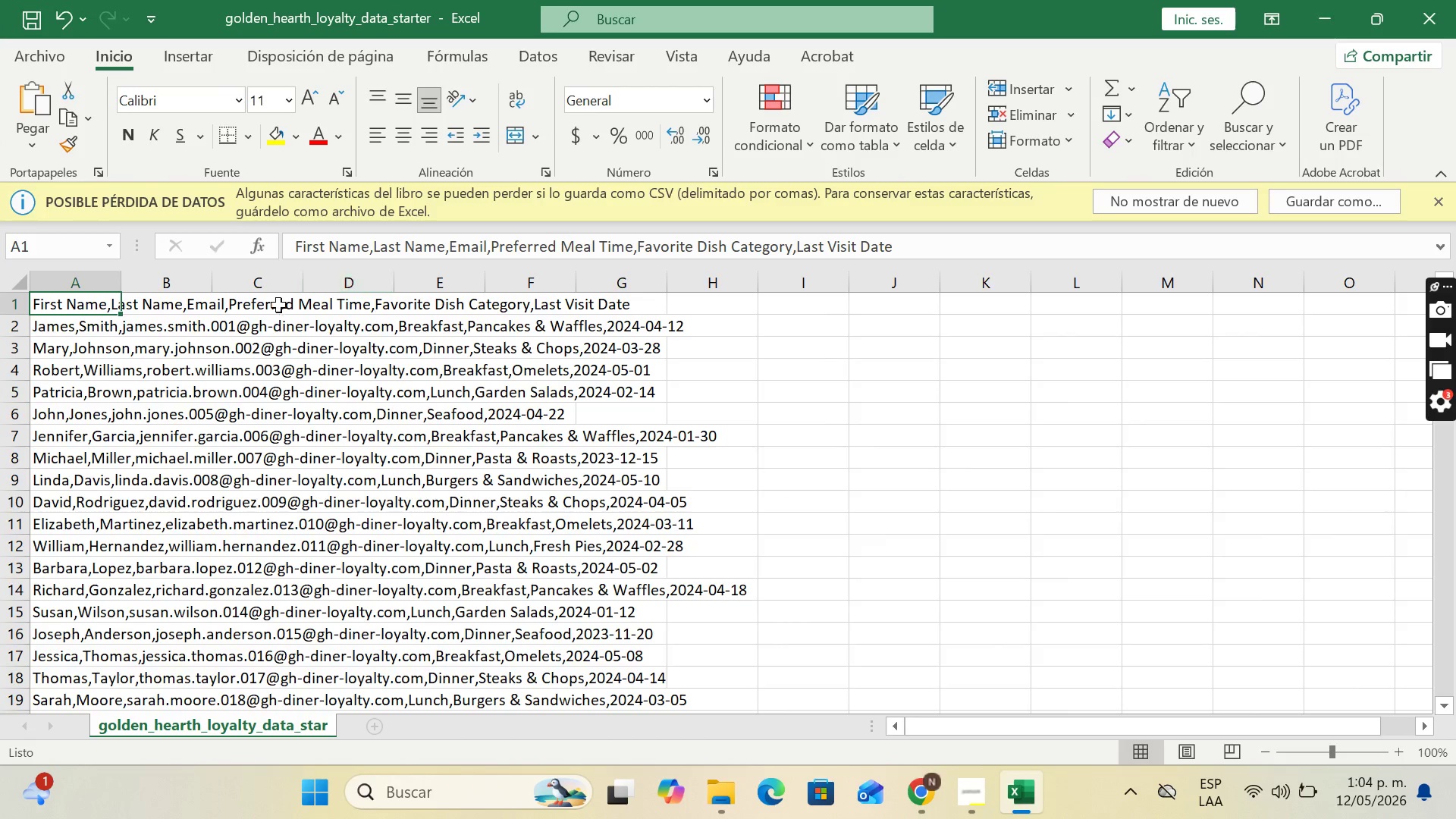 
left_click([61, 327])
 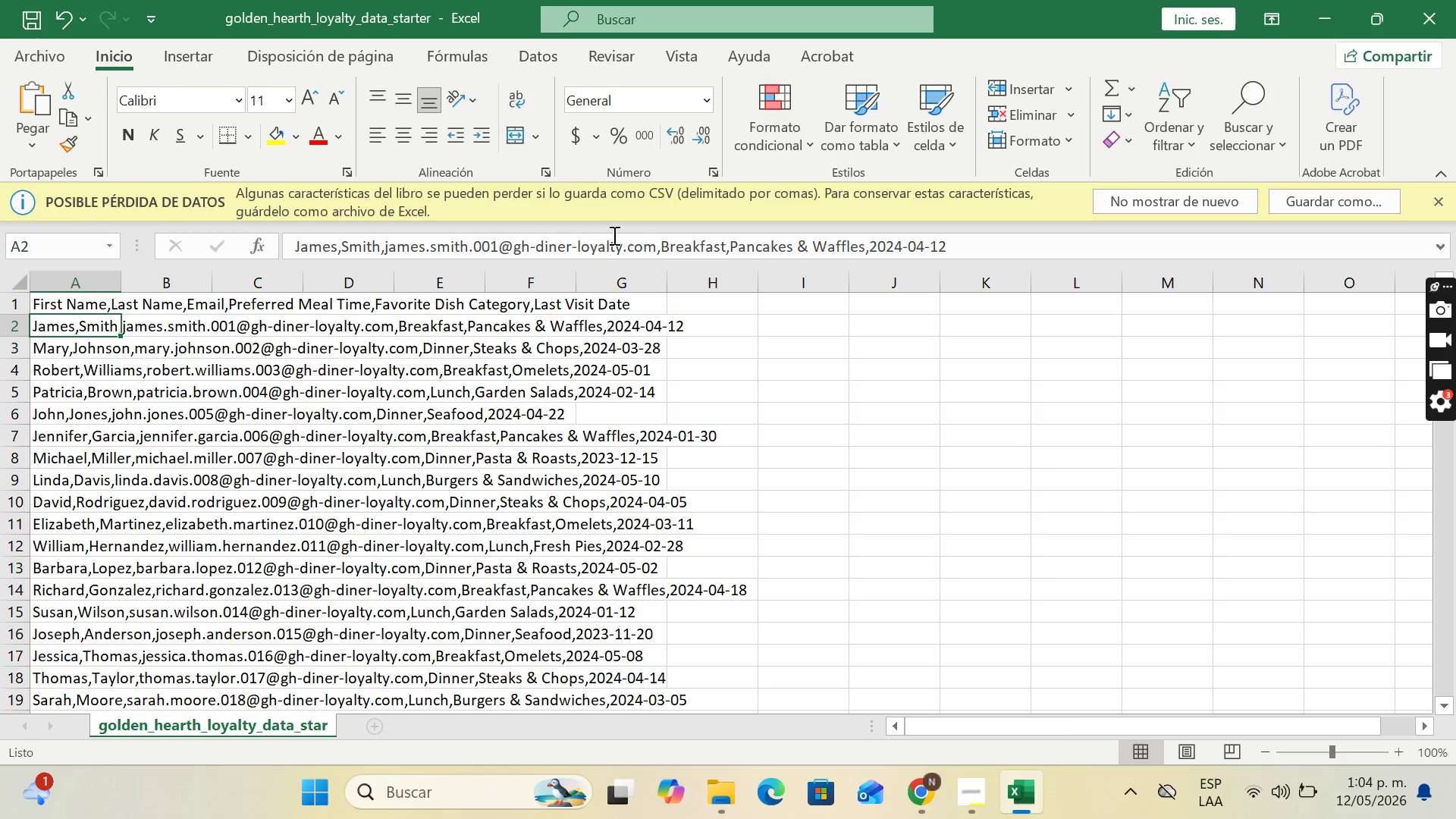 
left_click_drag(start_coordinate=[661, 246], to_coordinate=[724, 246])
 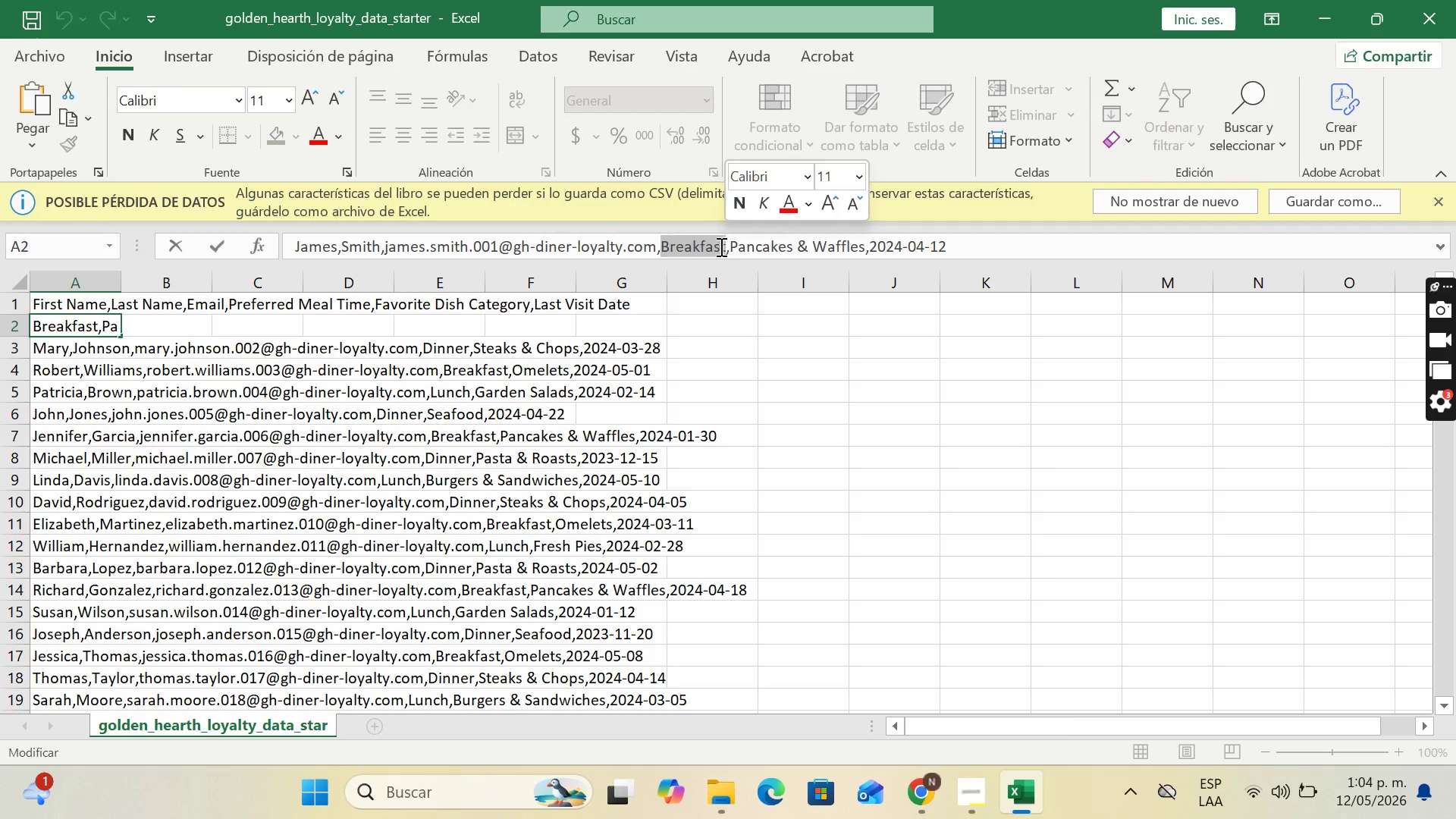 
key(Control+C)
 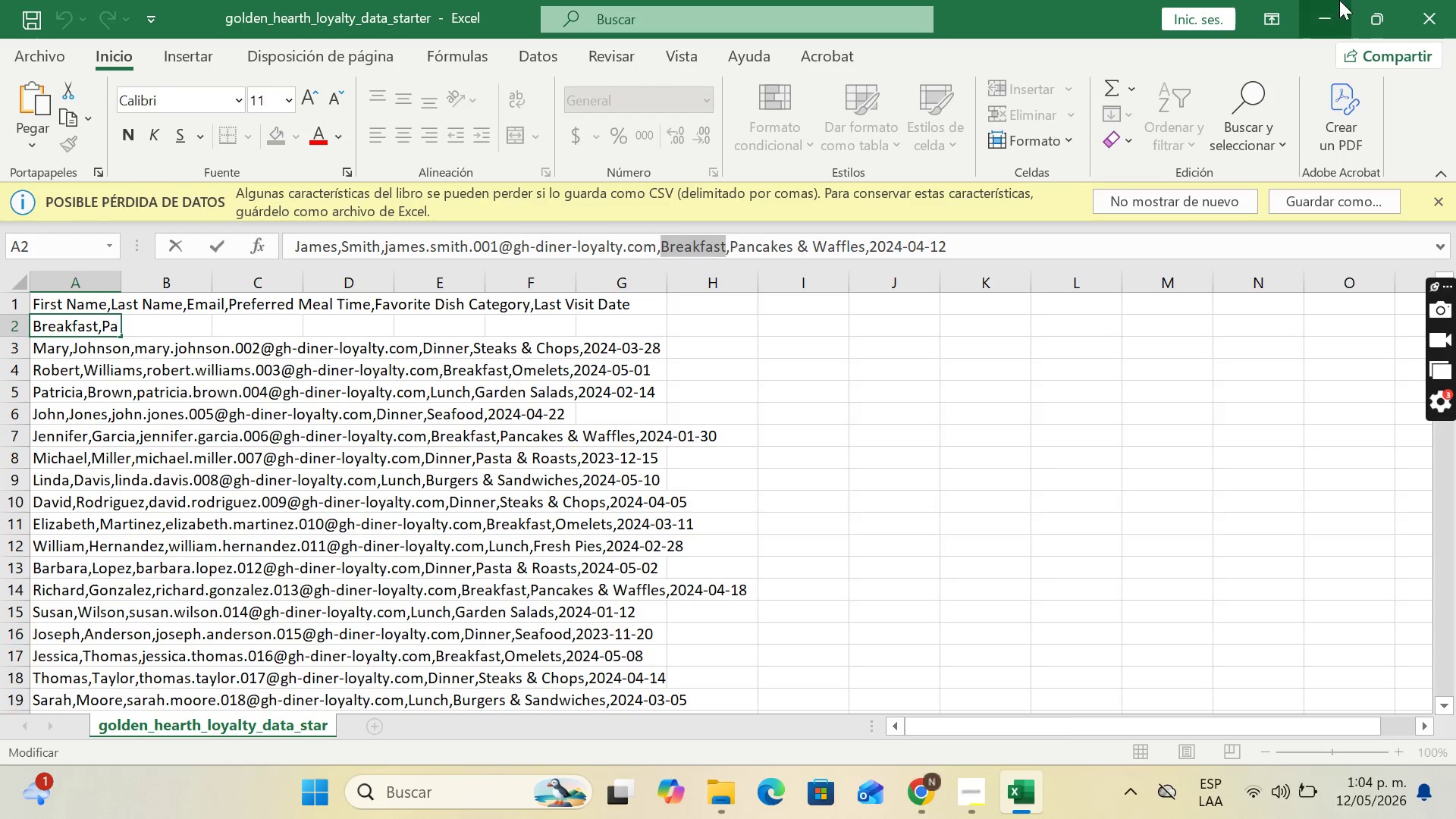 
left_click([1339, 0])
 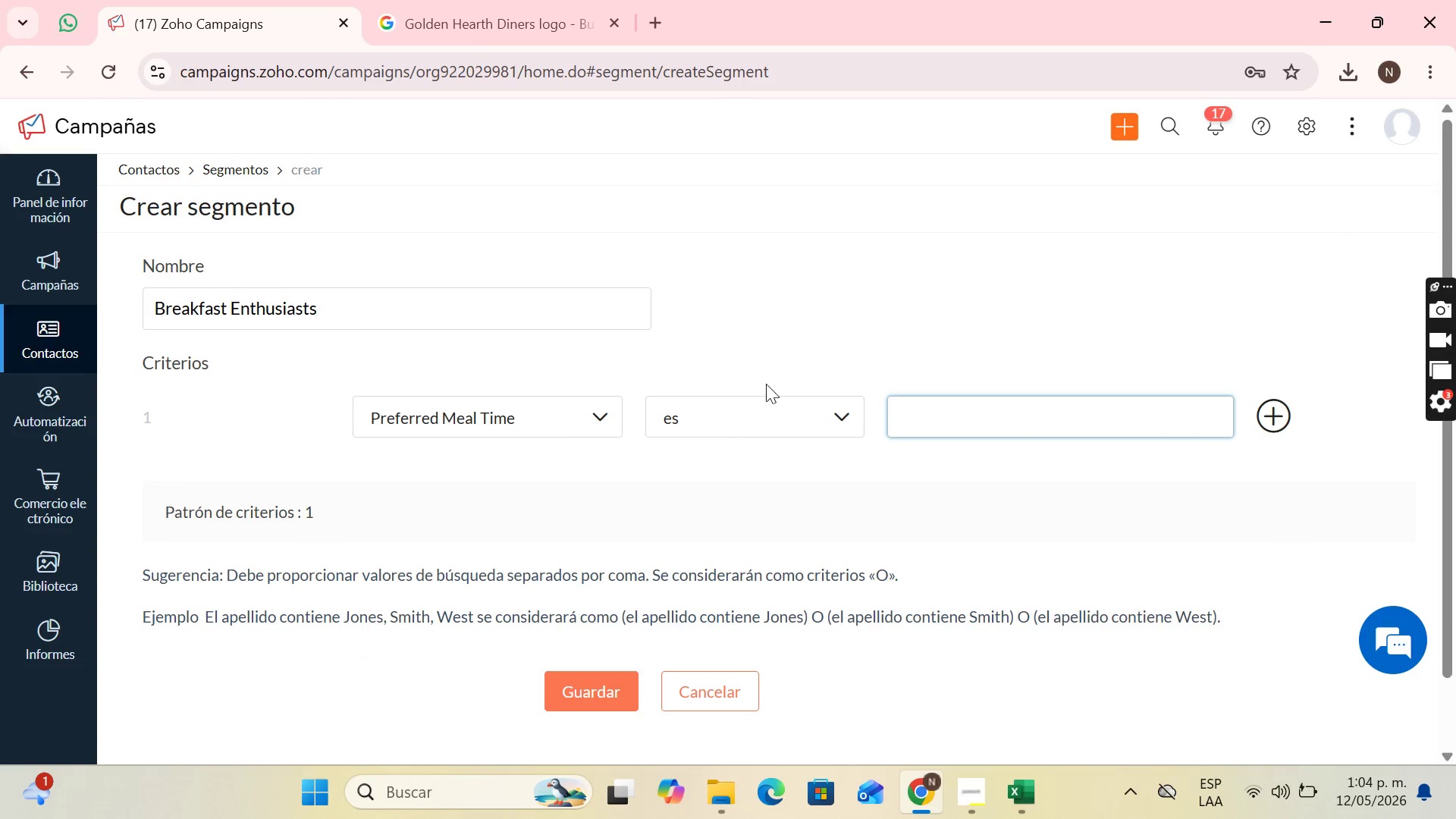 
key(Control+V)
 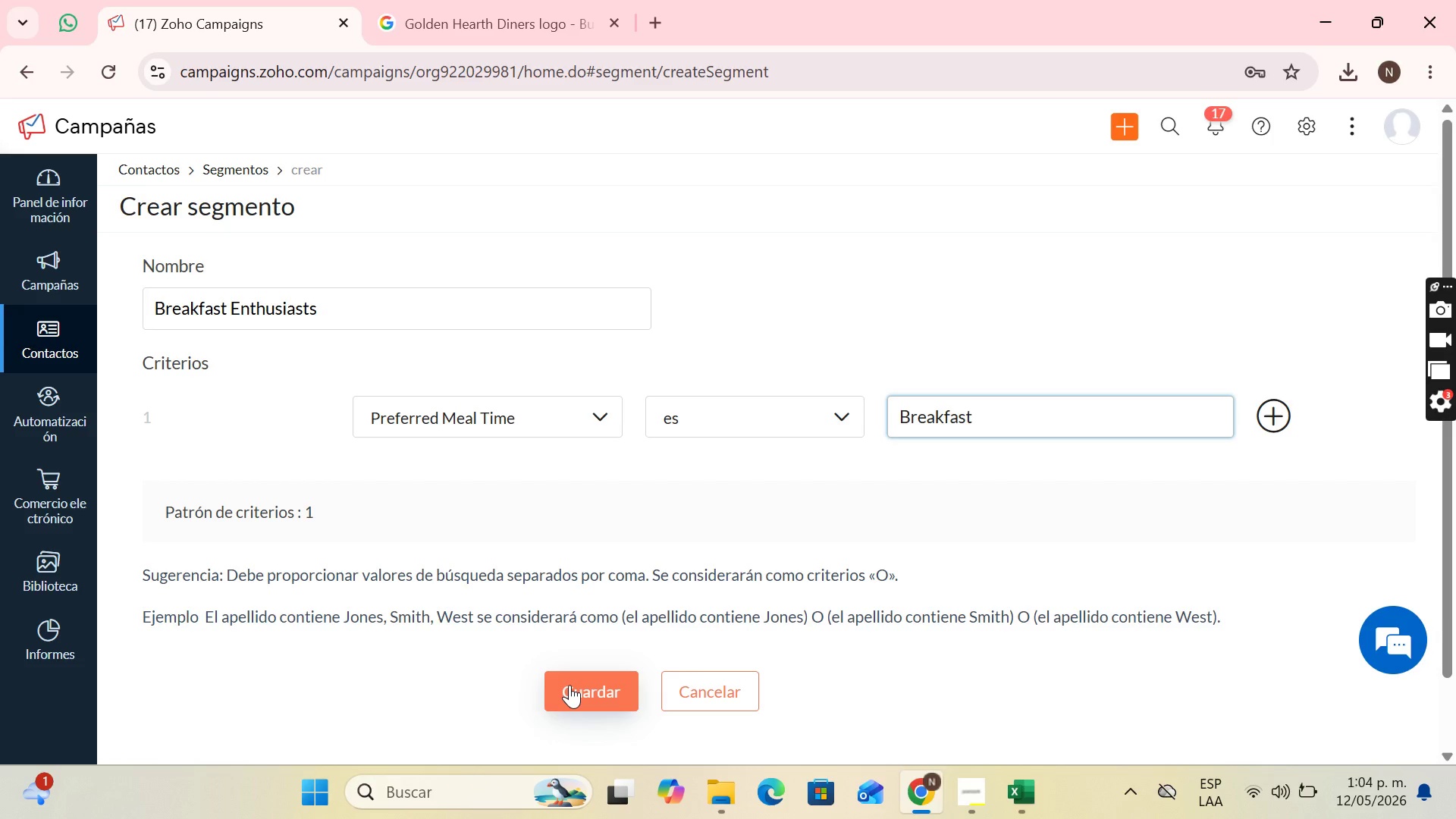 
left_click([570, 685])
 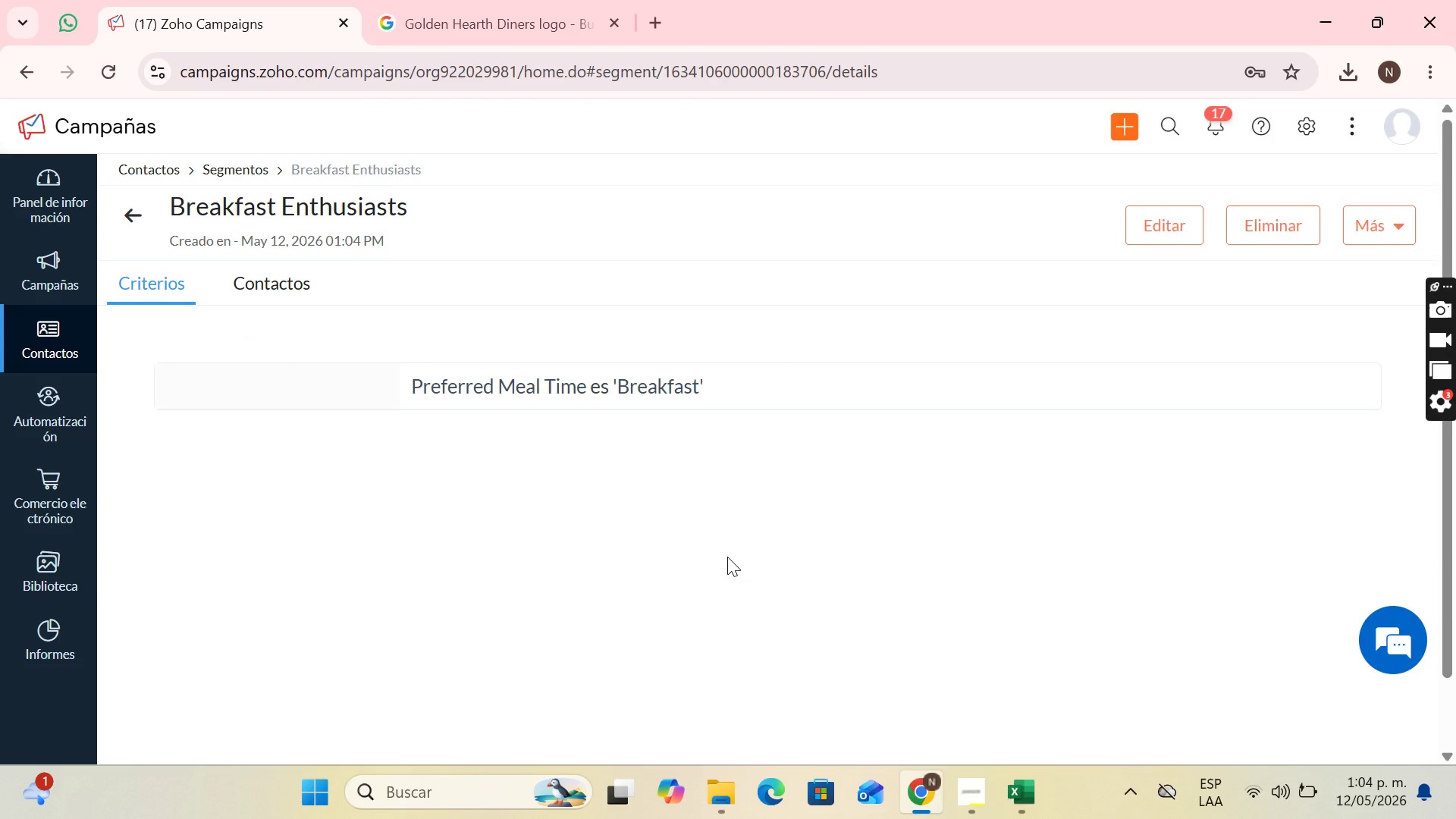 
key(PrintScreen)
 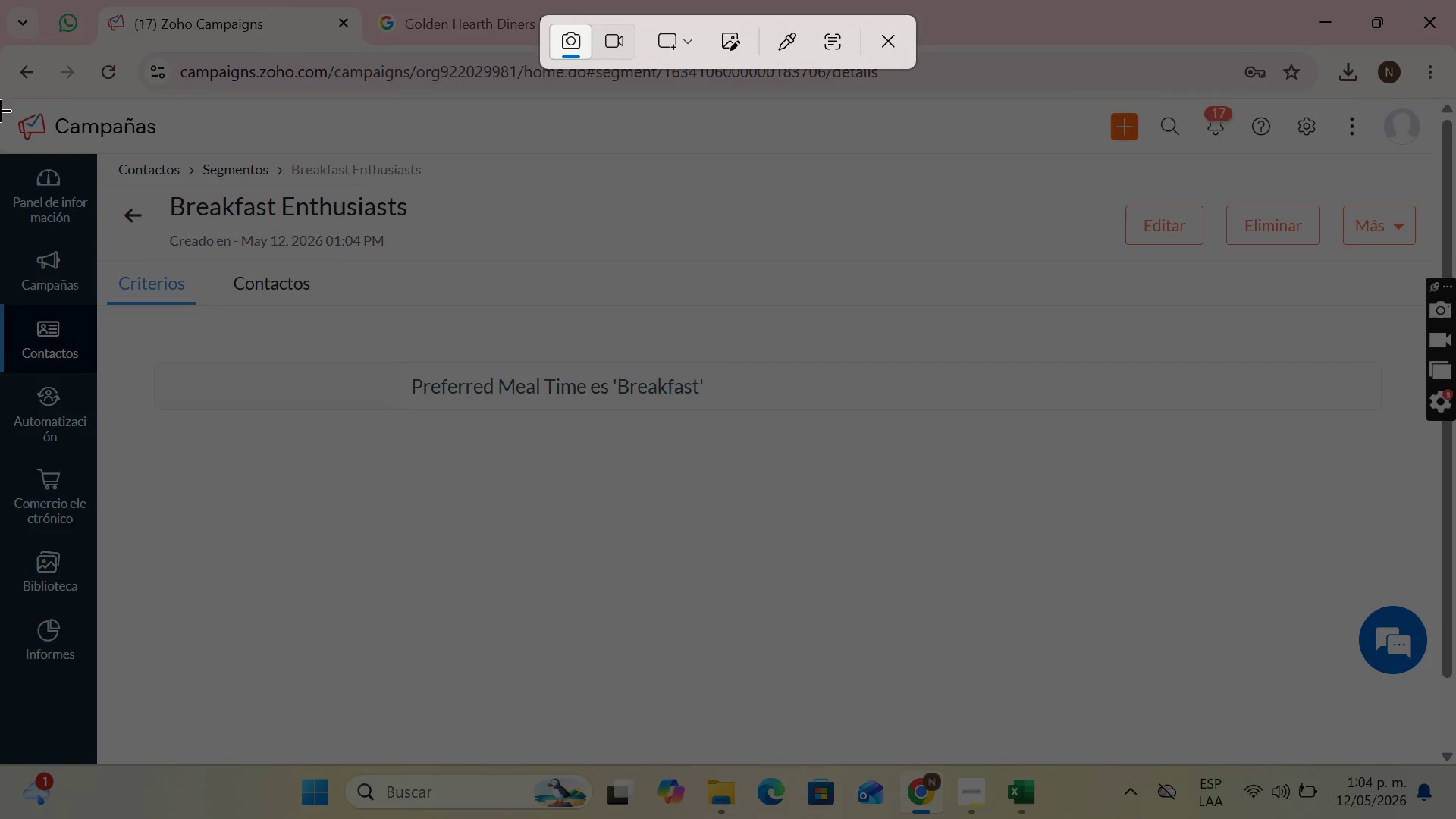 
left_click_drag(start_coordinate=[0, 97], to_coordinate=[1455, 761])
 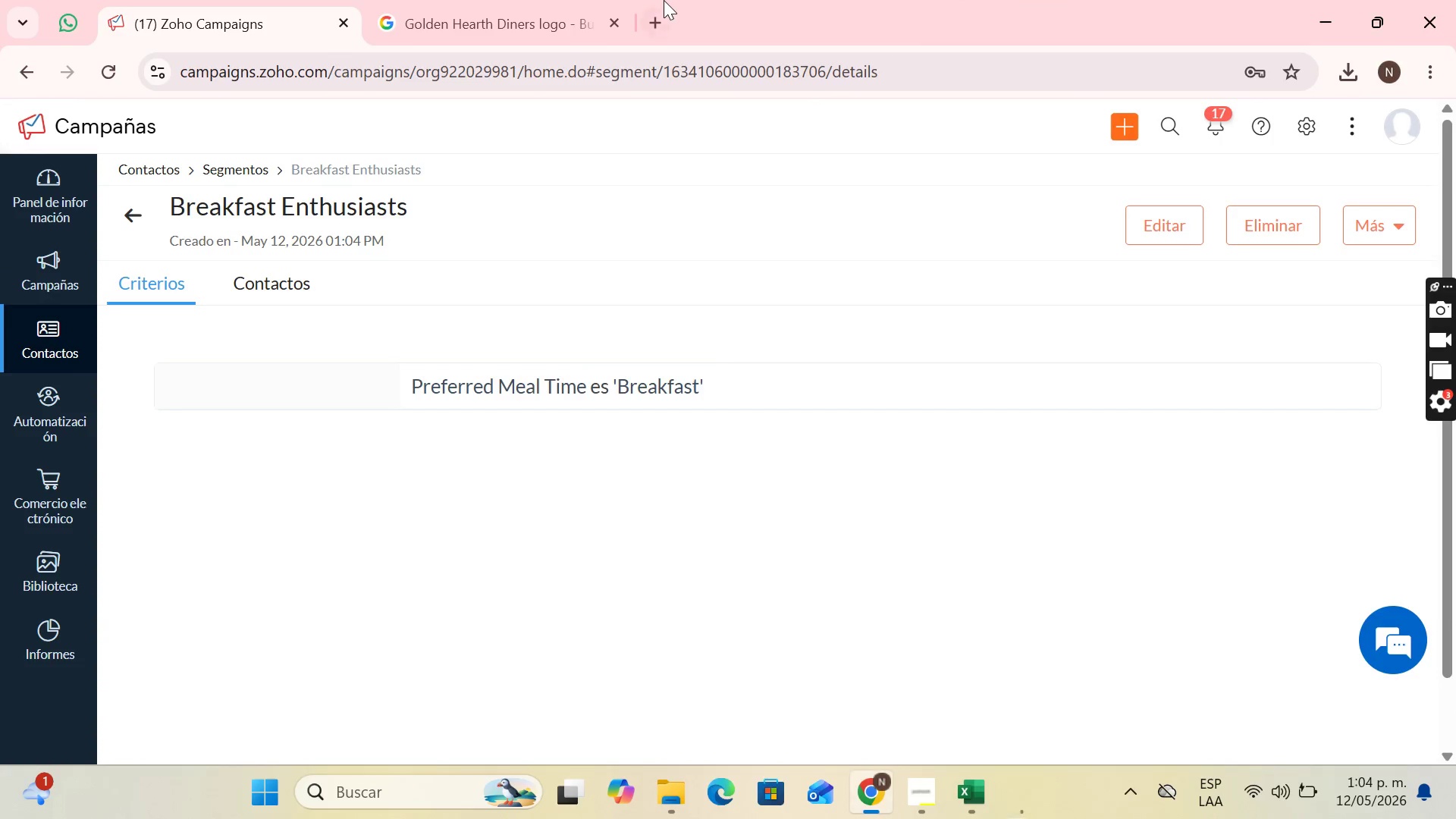 
left_click([664, 1])
 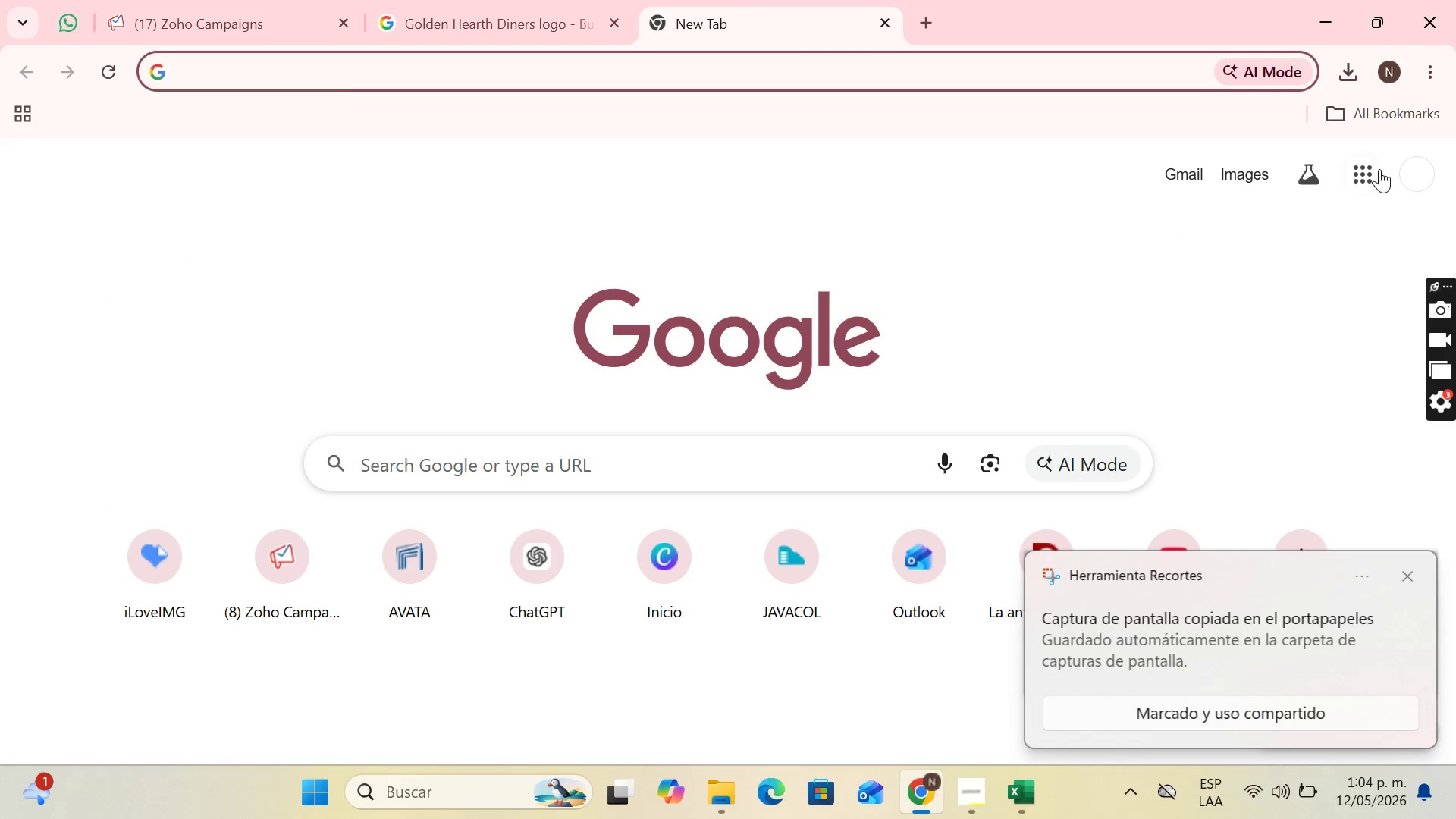 
left_click([1368, 152])
 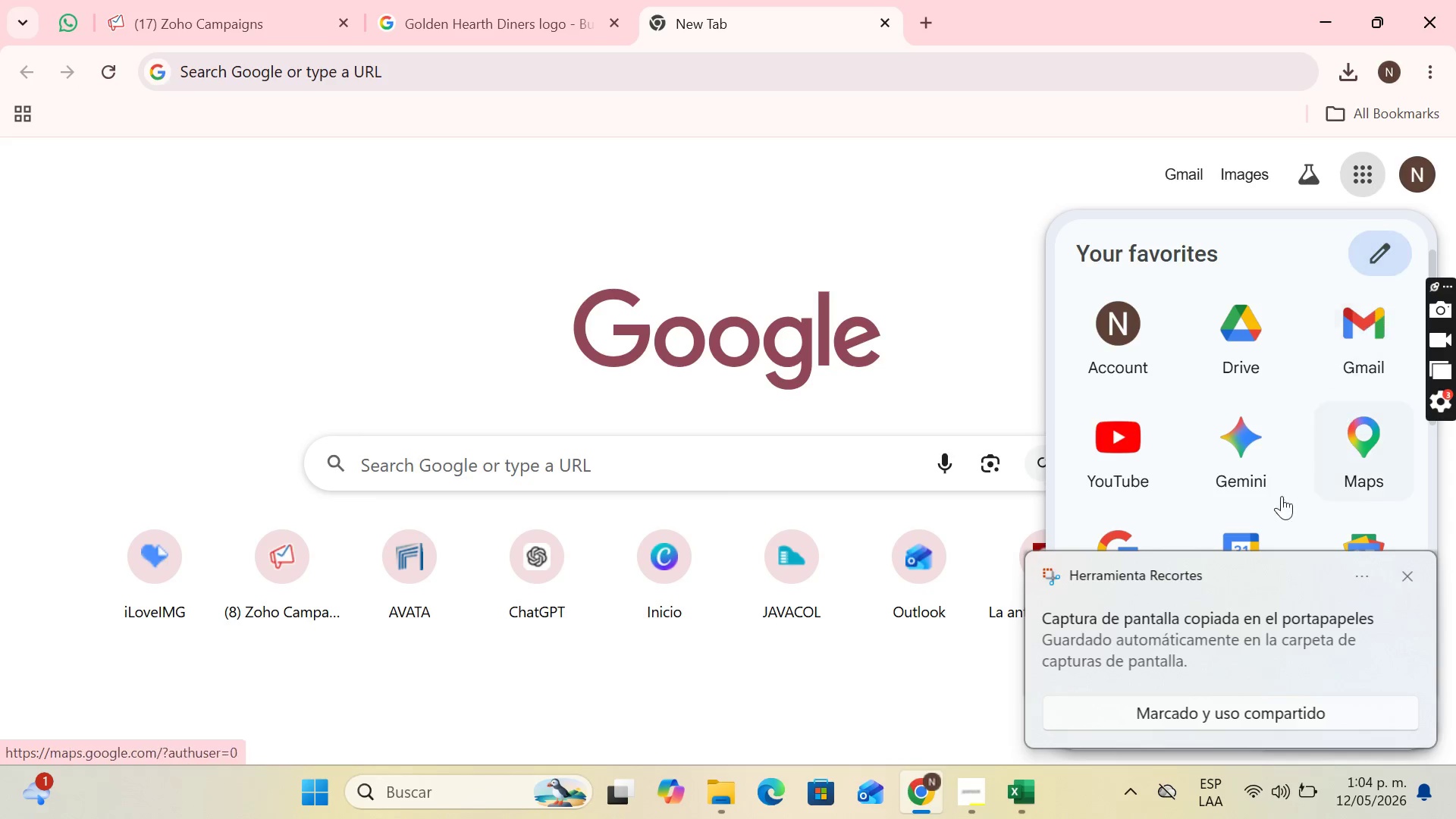 
left_click([1382, 371])
 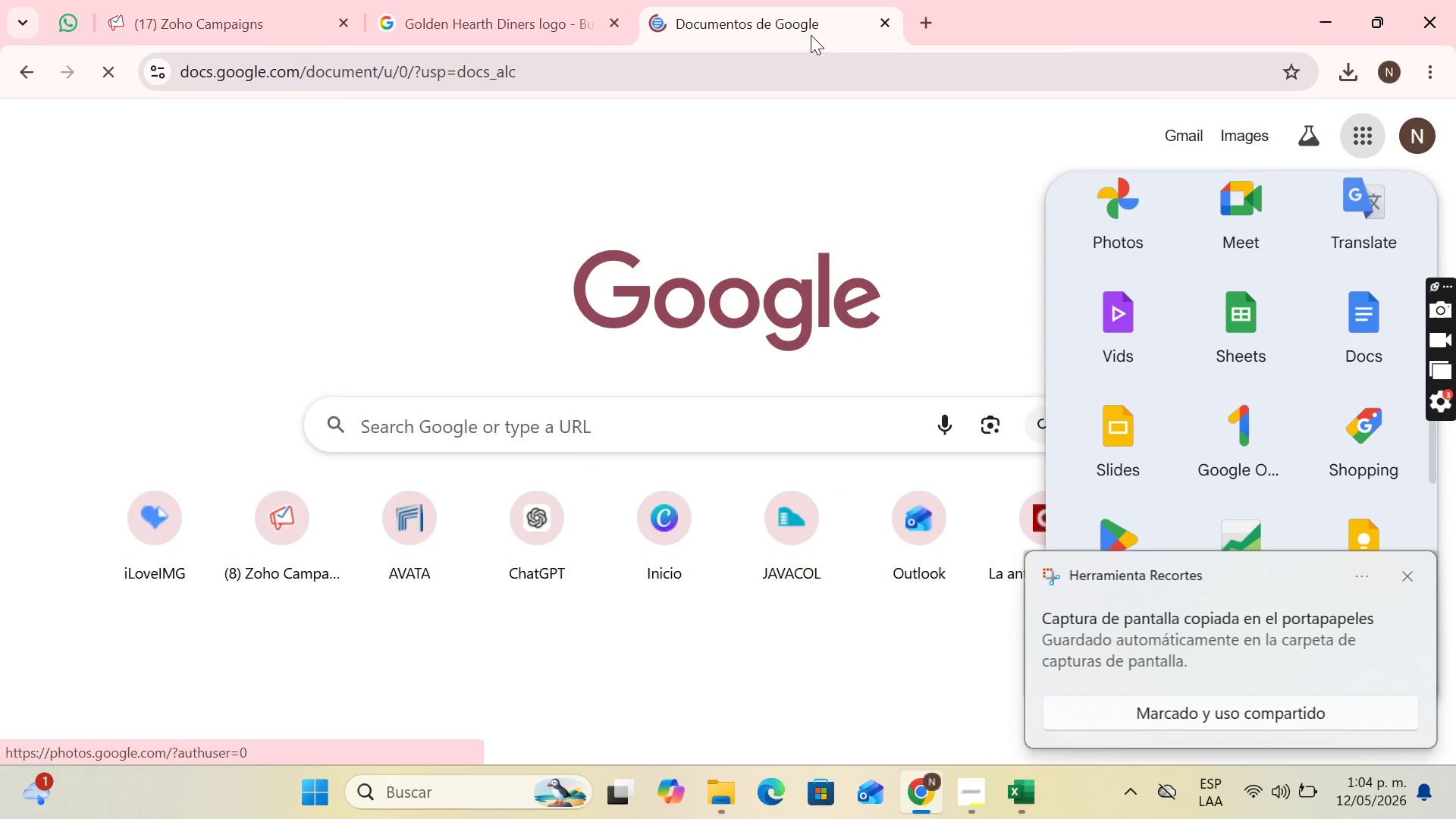 
scroll: coordinate [1290, 394], scroll_direction: down, amount: 4.0
 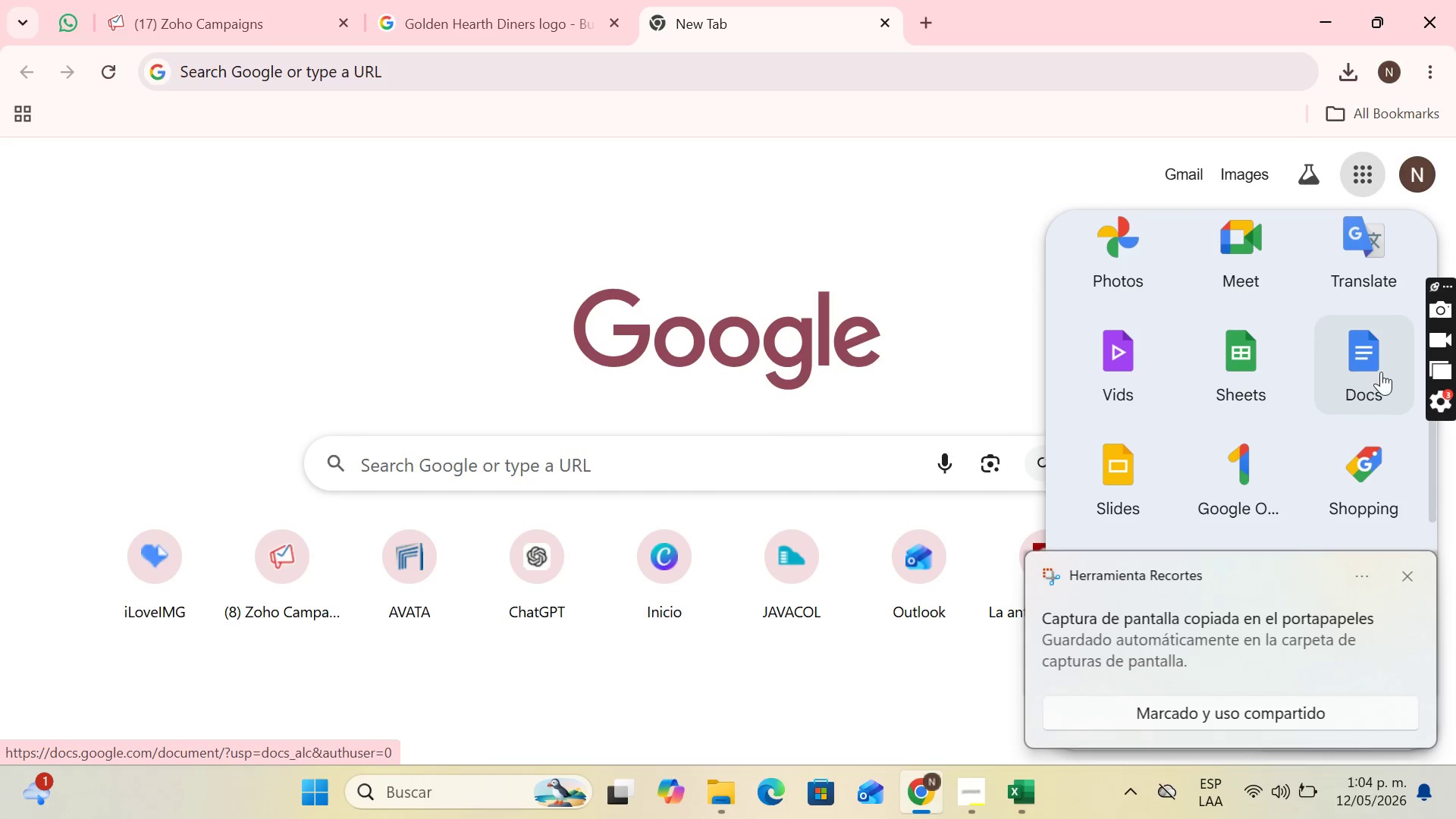 
left_click_drag(start_coordinate=[795, 20], to_coordinate=[559, 0])
 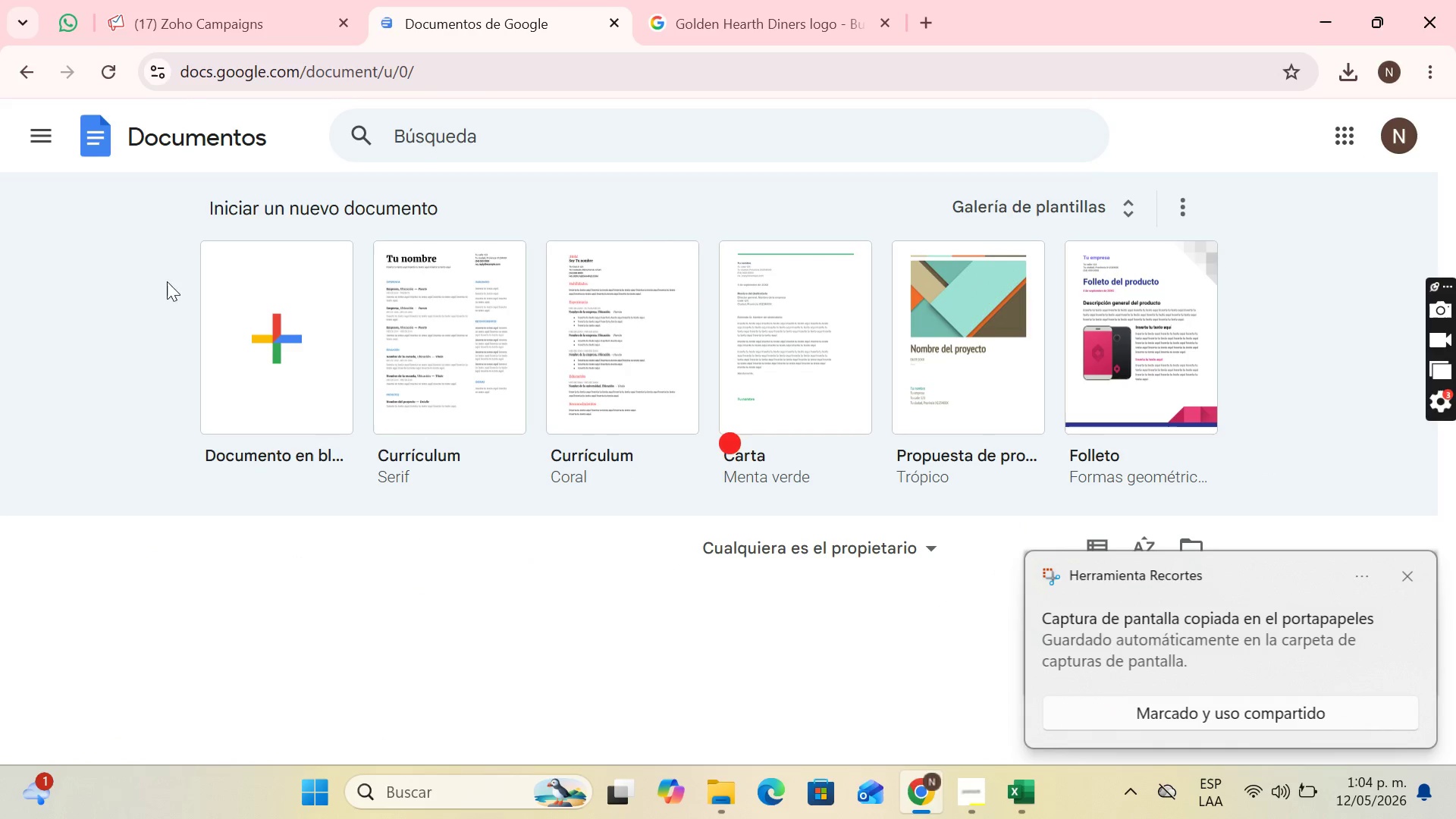 
left_click([259, 329])
 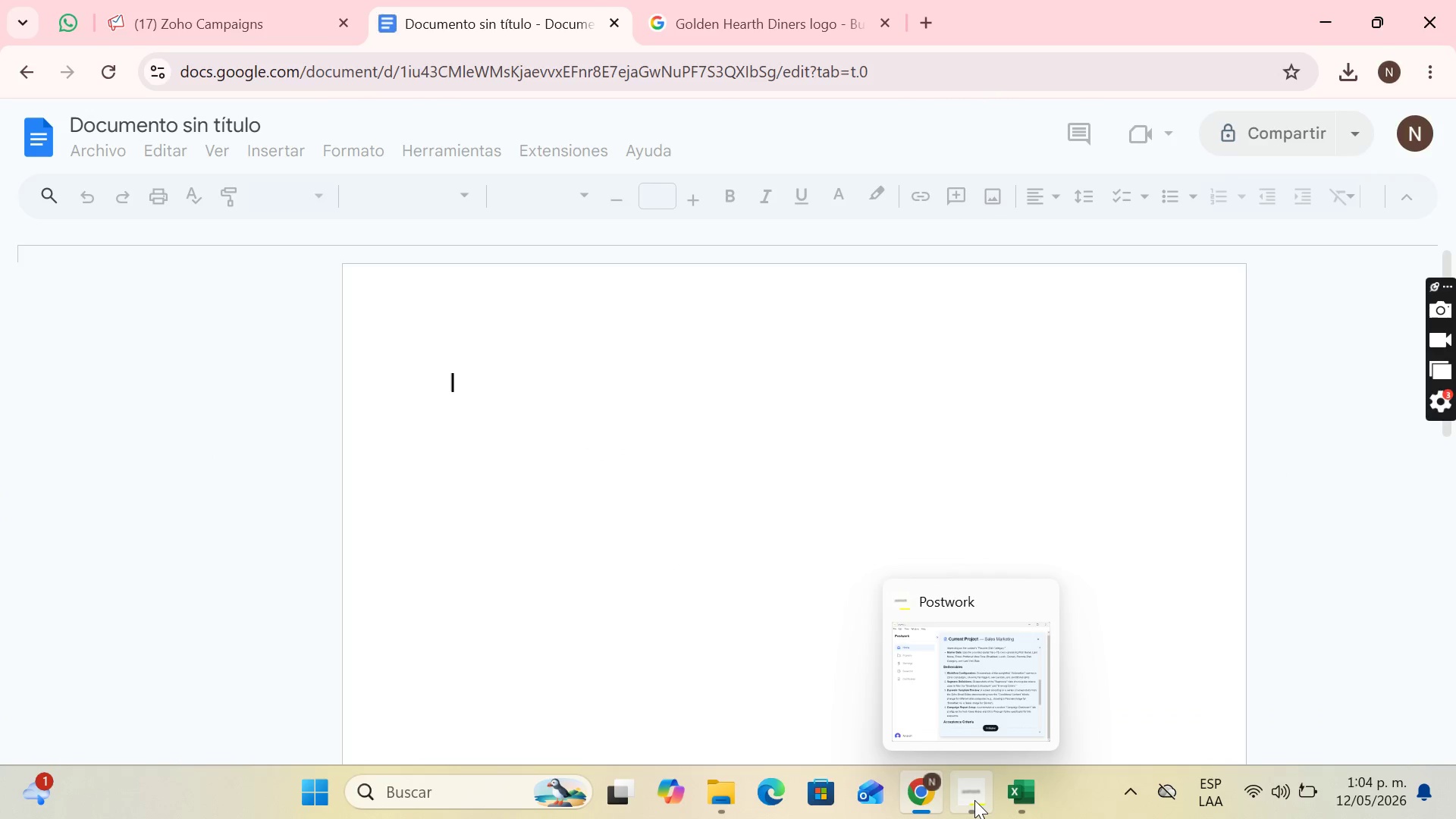 
left_click([976, 795])